 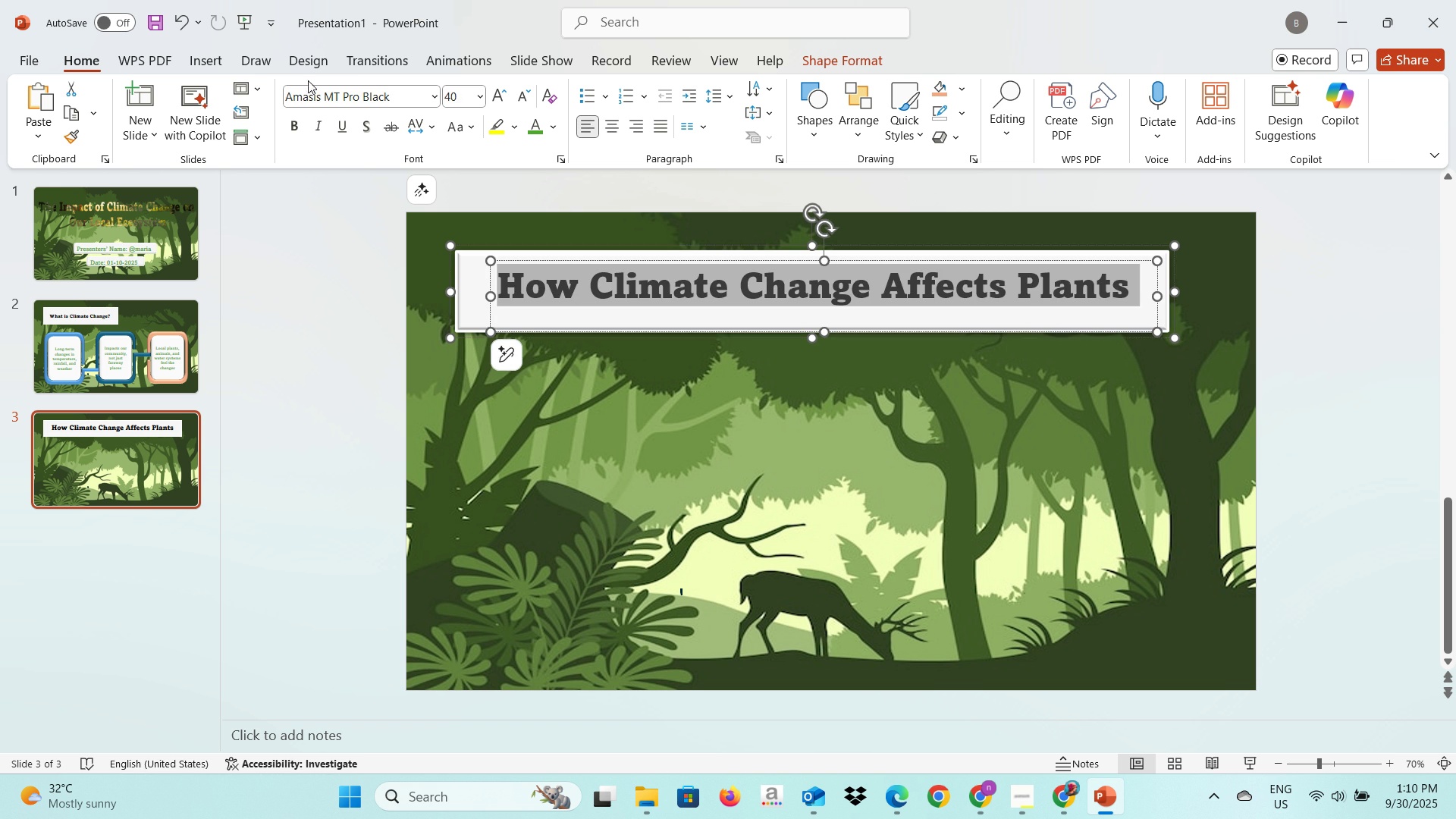 
left_click([538, 136])
 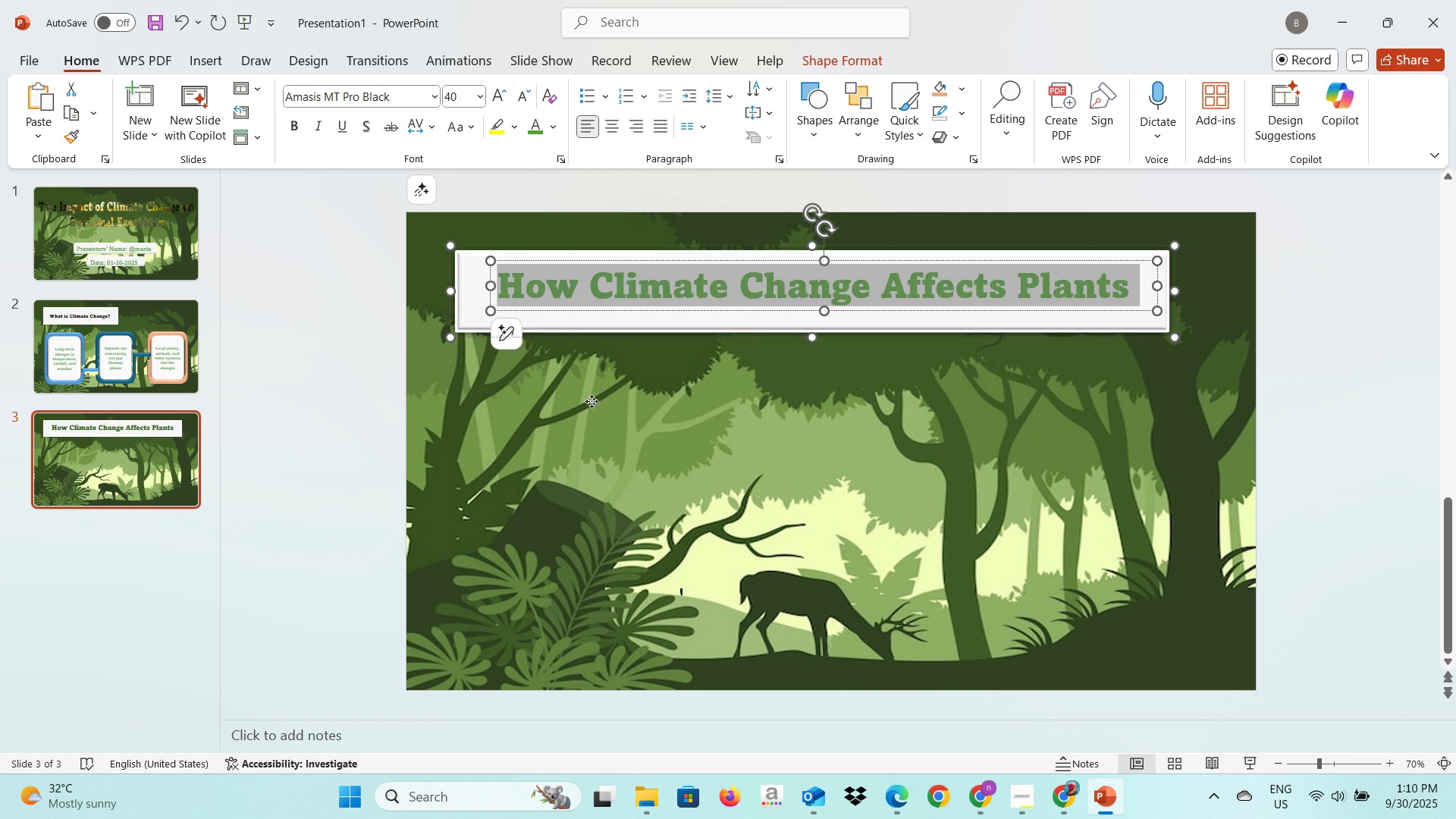 
left_click([592, 401])
 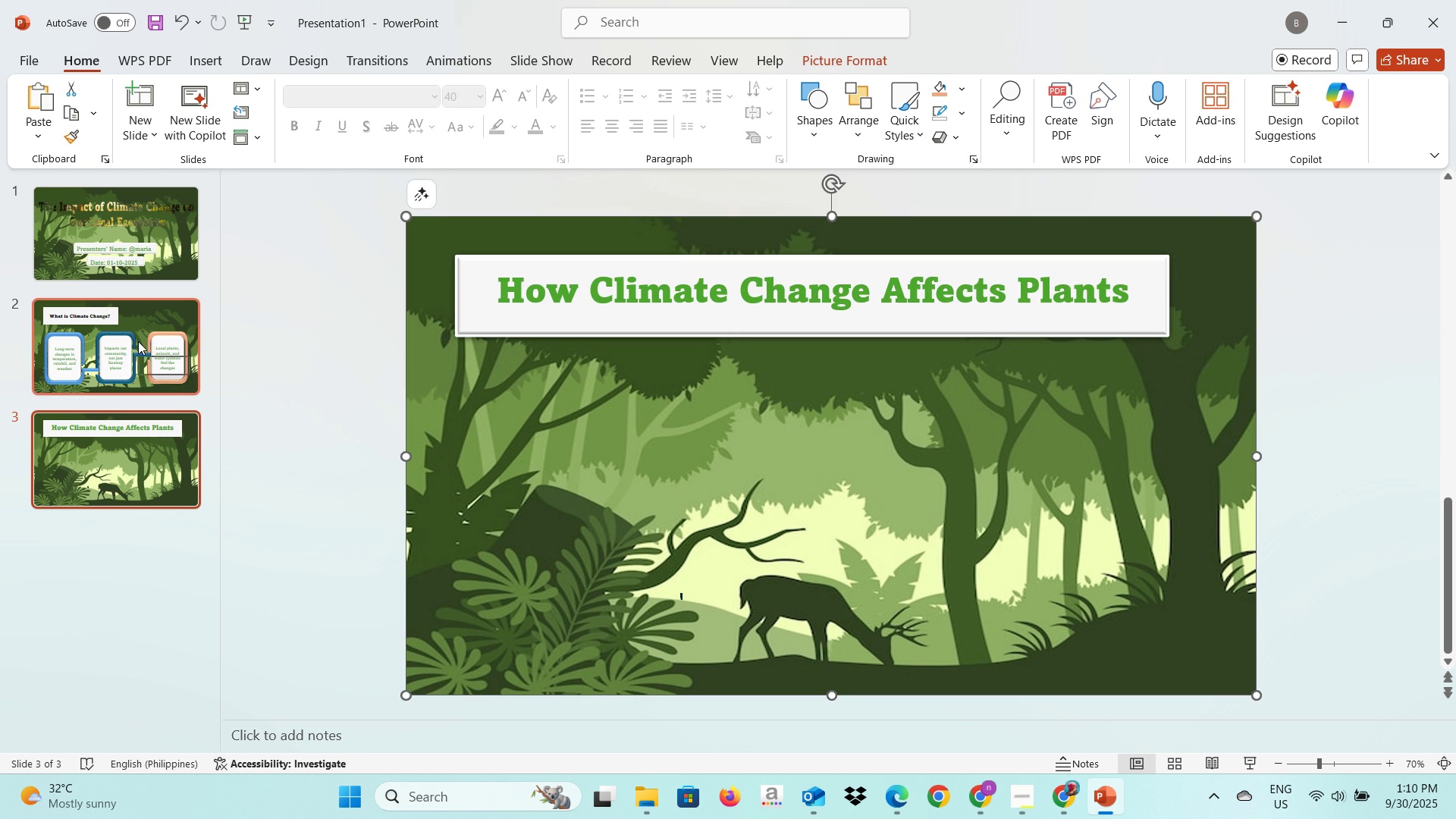 
left_click([138, 341])
 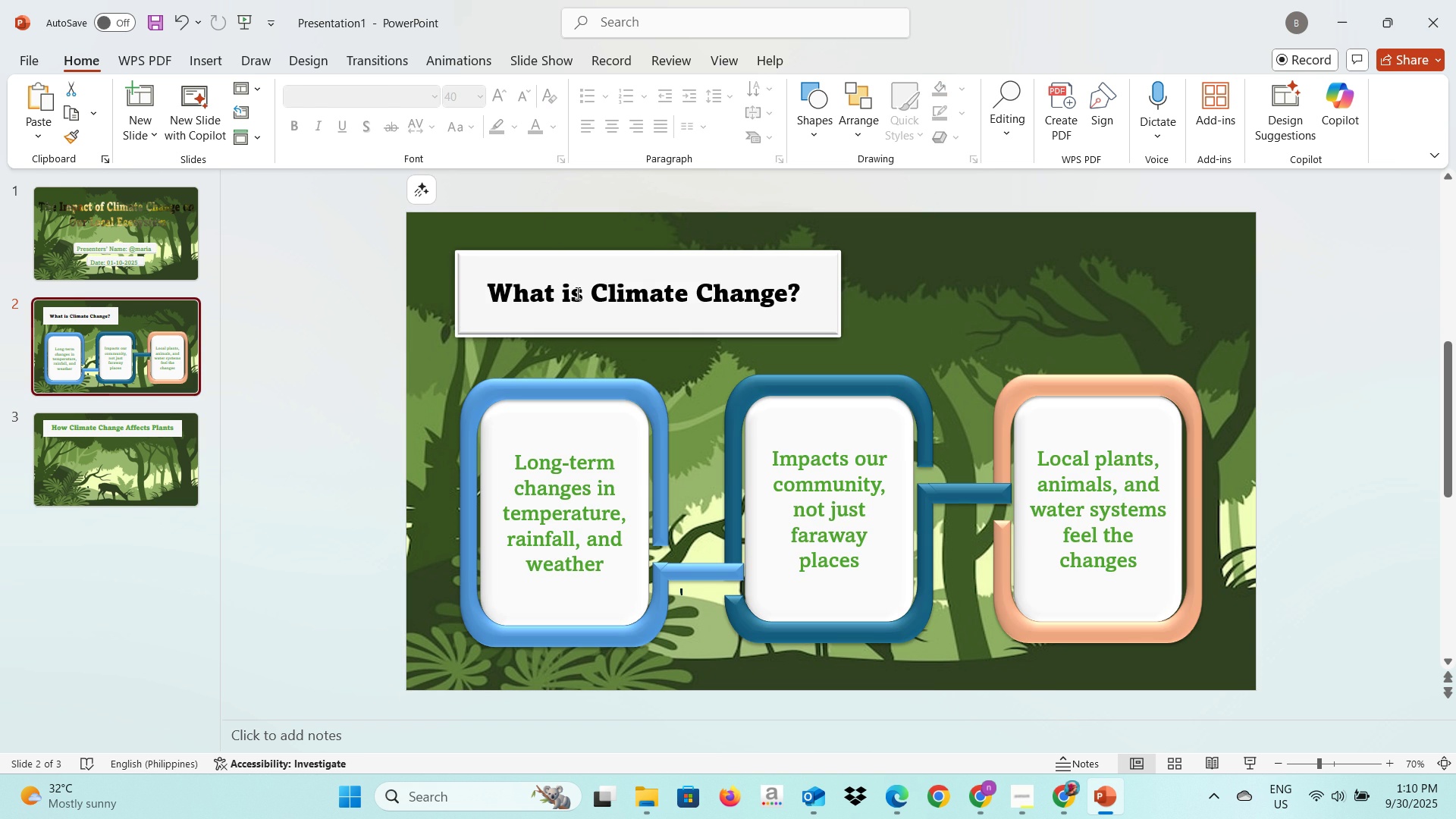 
left_click([576, 293])